 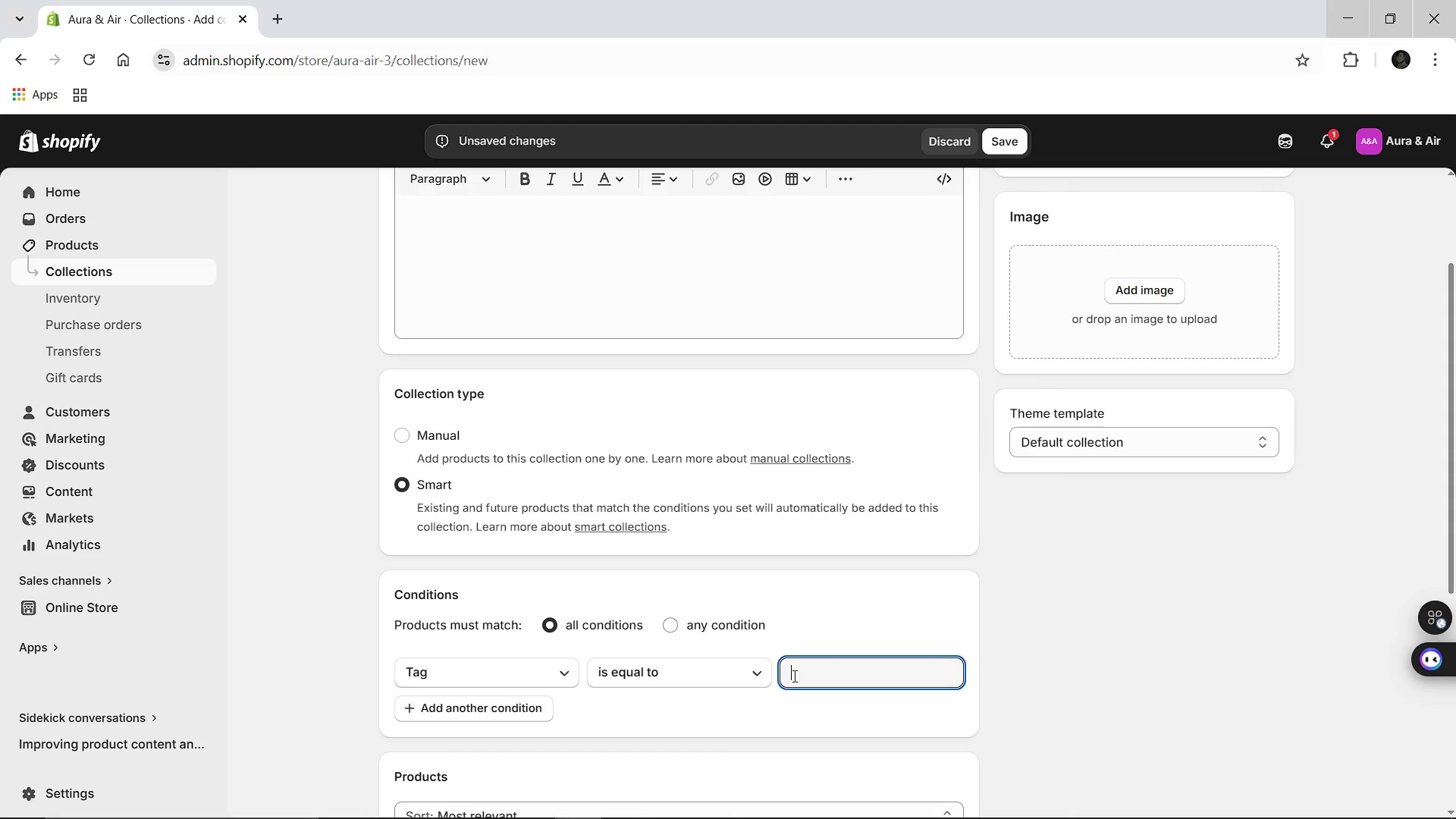 
type(Effervescent)
 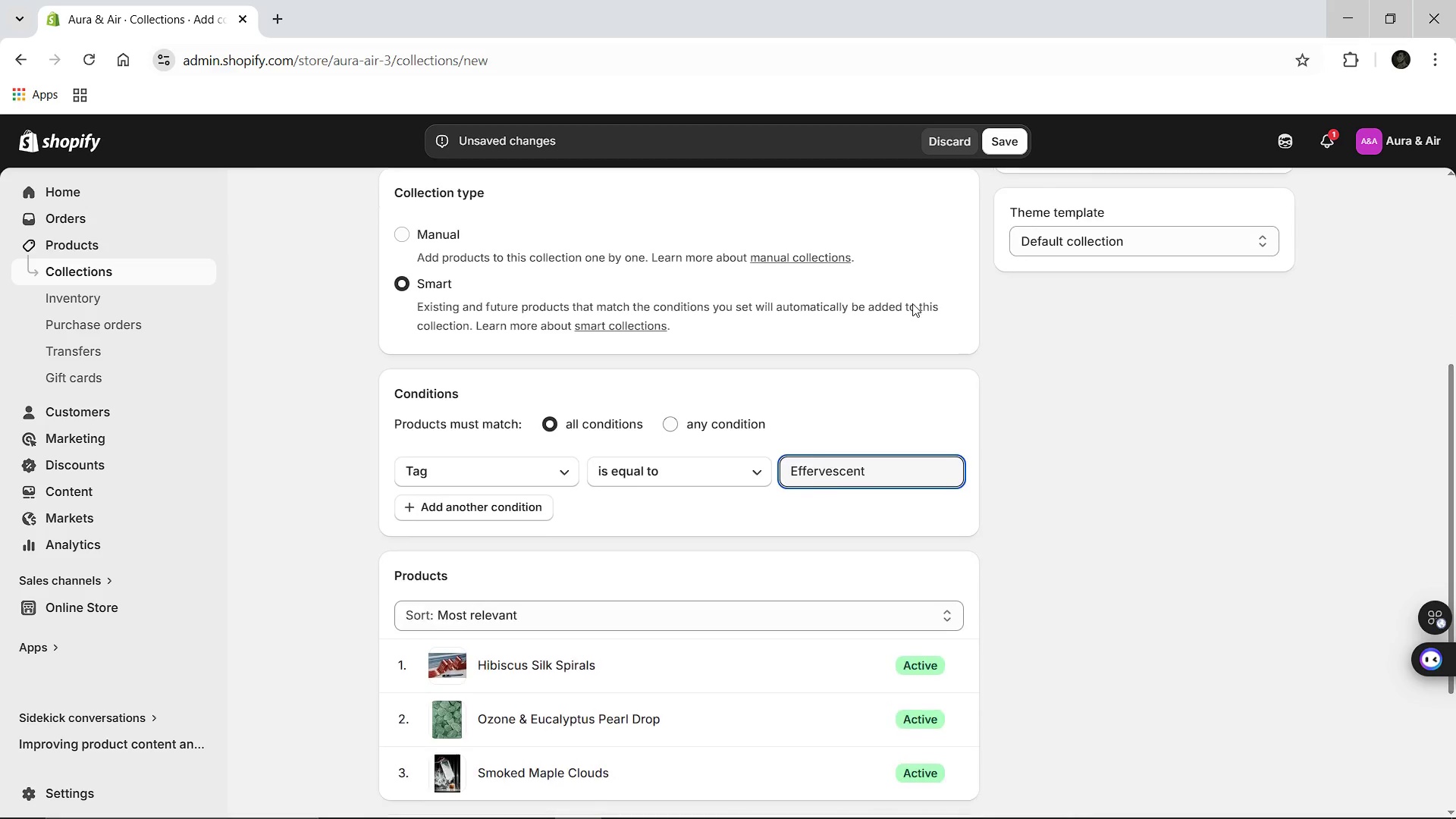 
left_click([990, 146])
 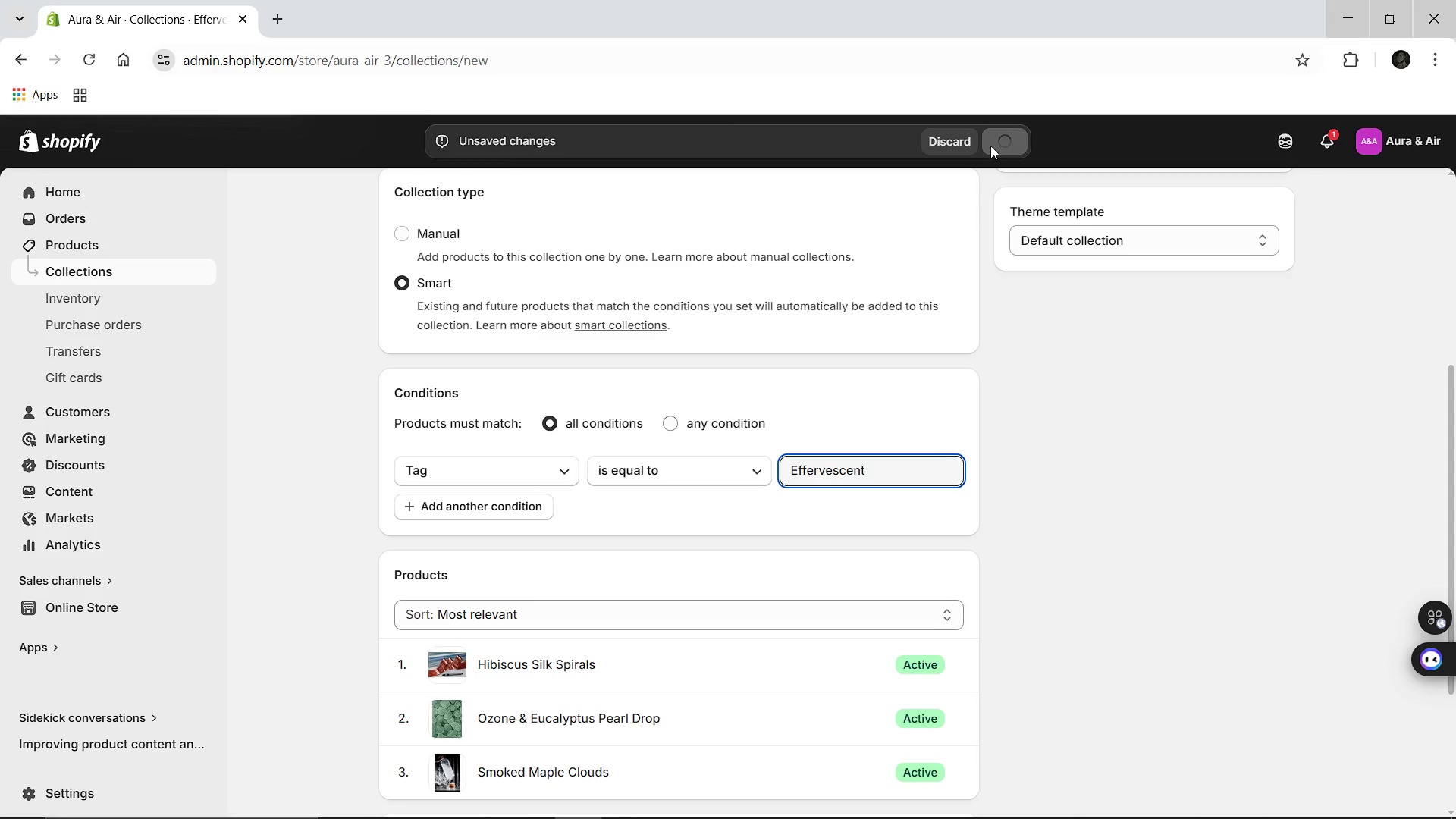 
wait(8.12)
 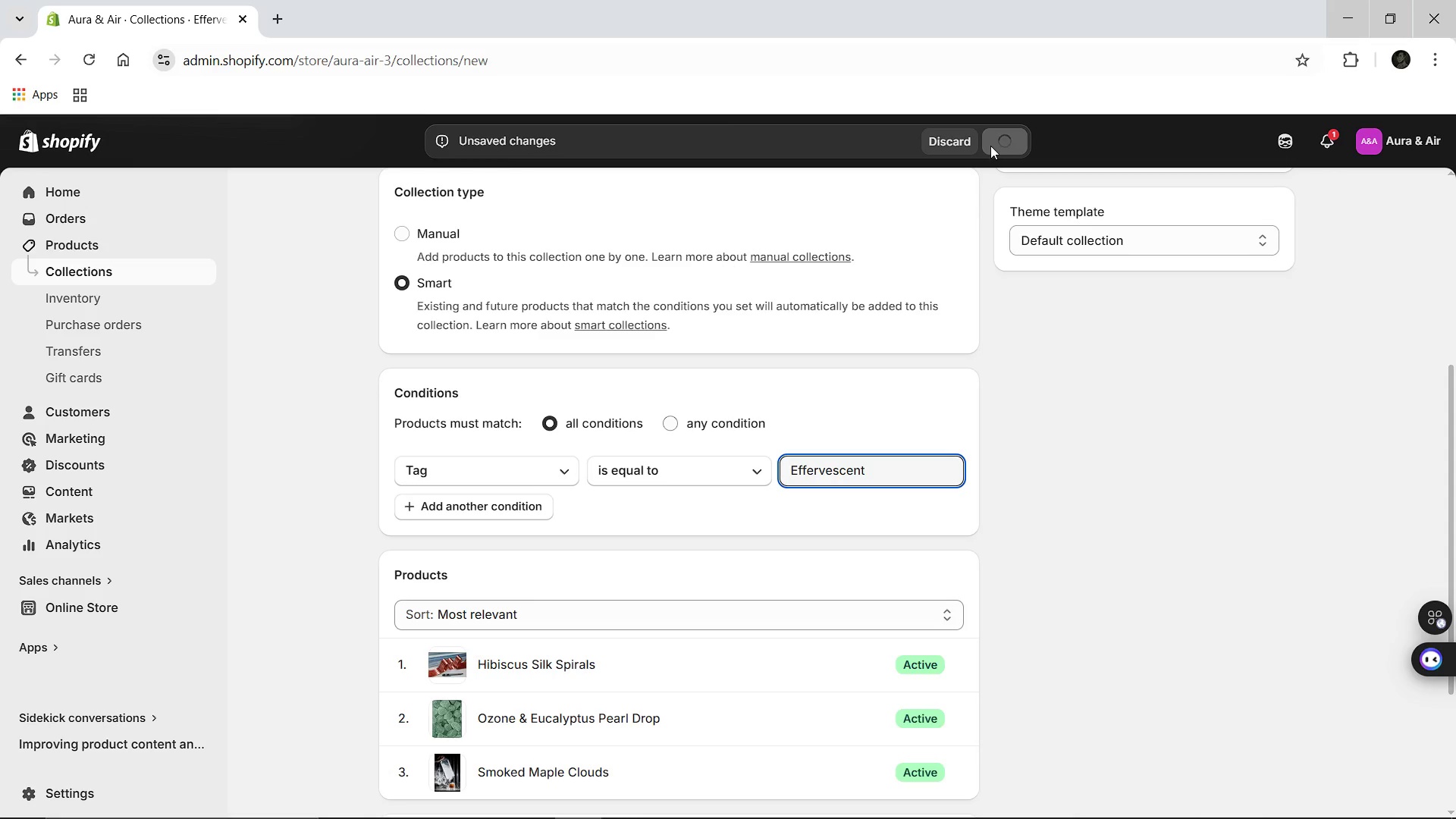 
left_click([388, 192])
 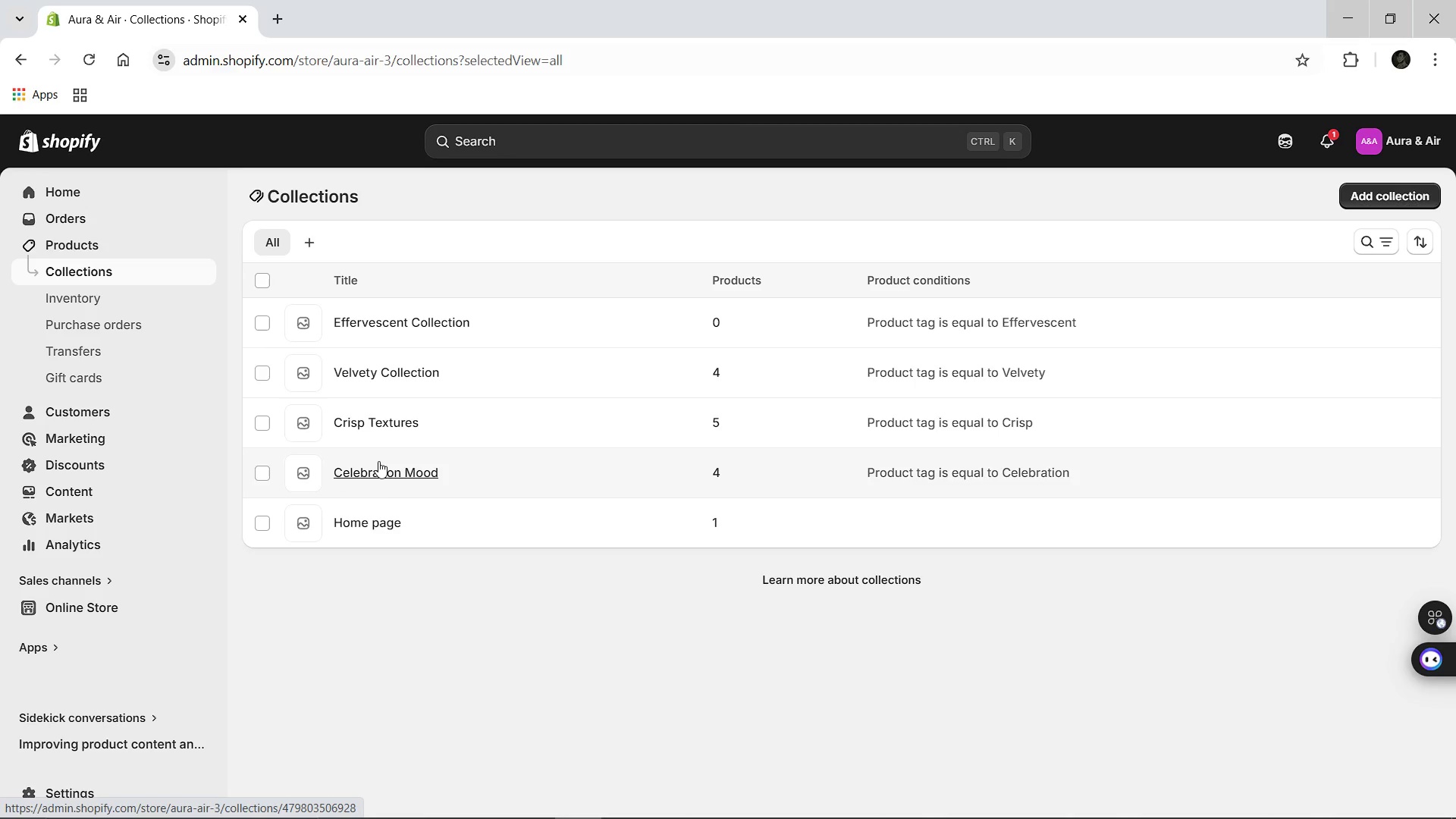 
wait(17.73)
 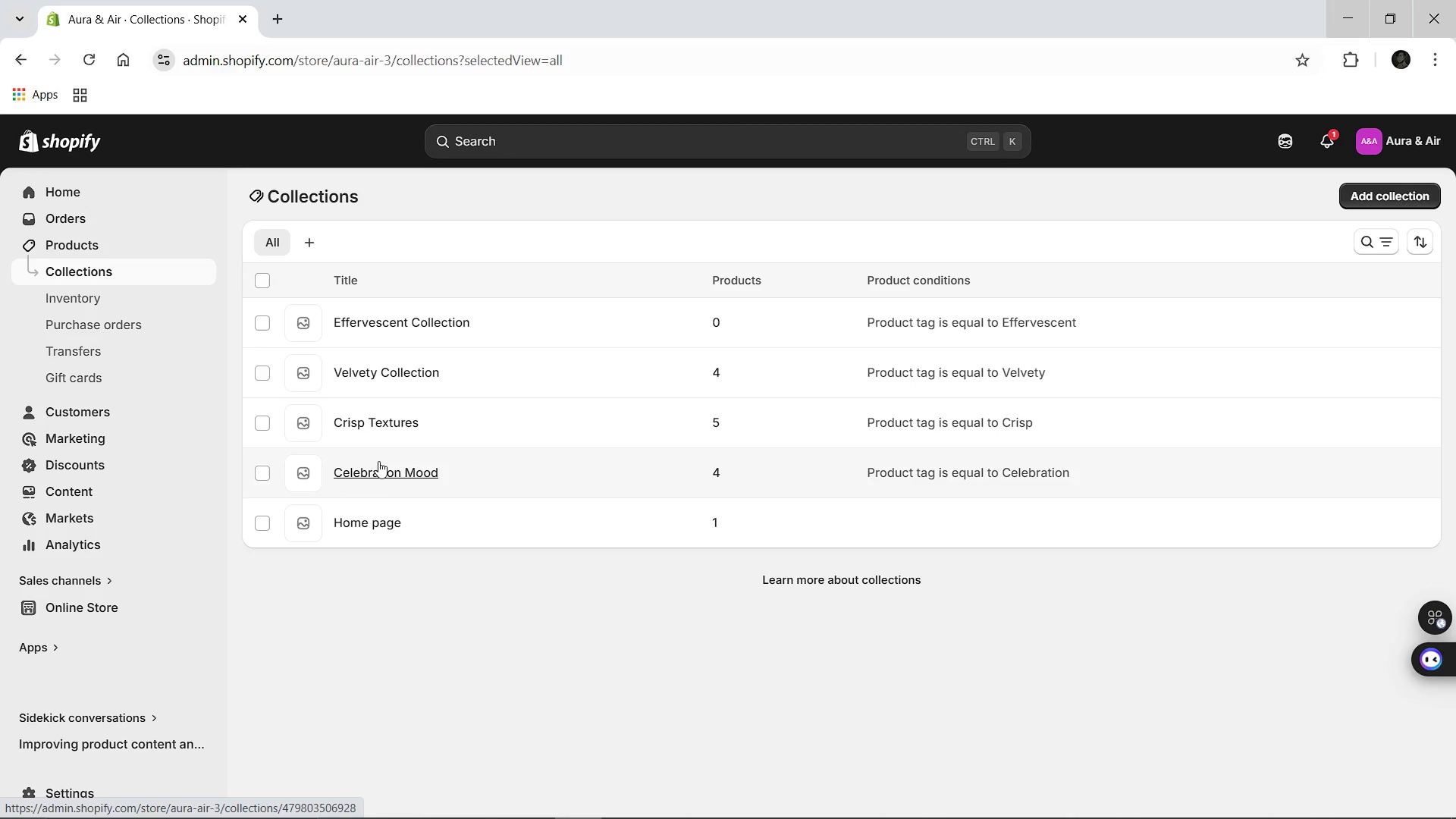 
left_click([737, 801])